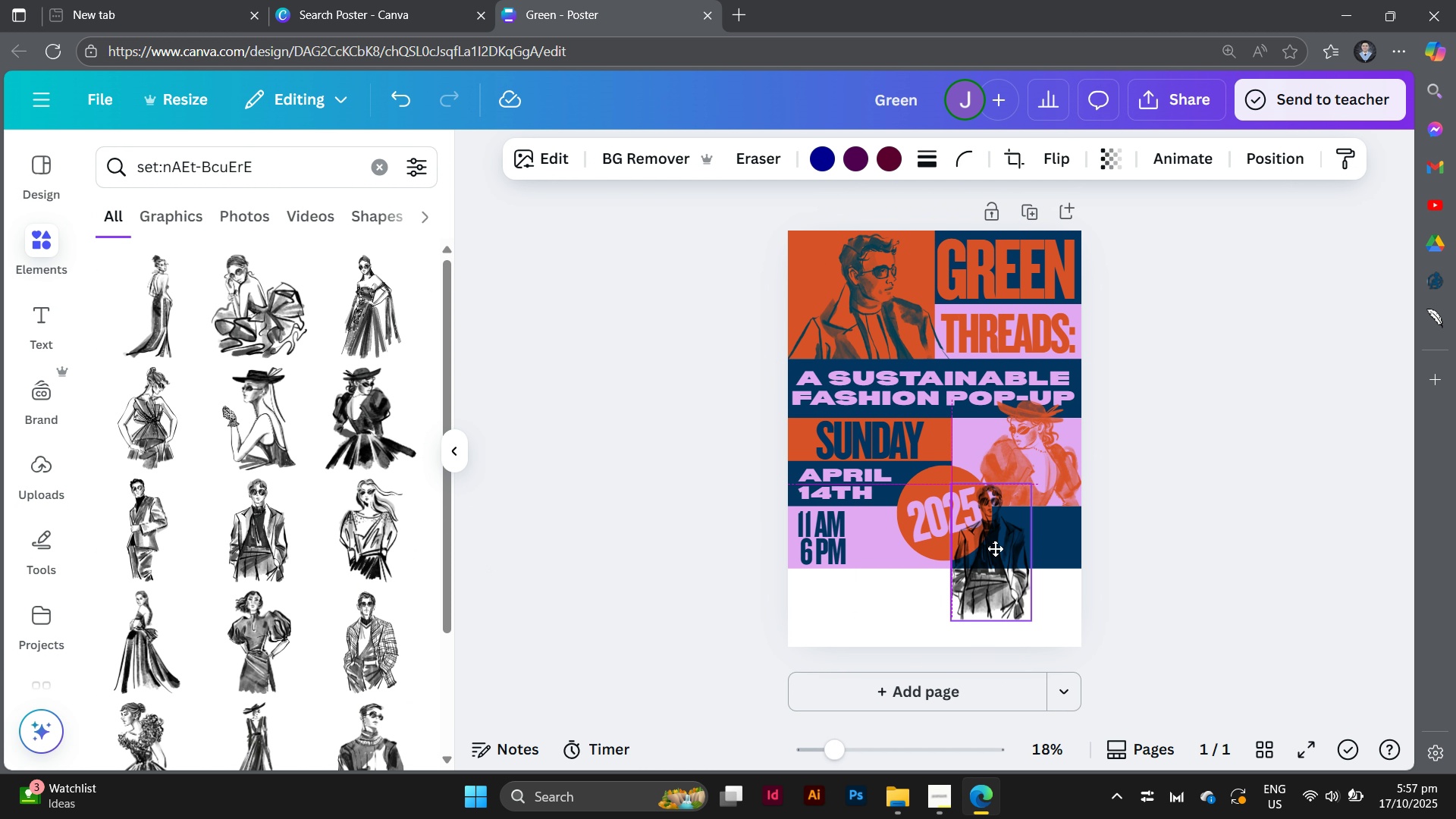 
left_click_drag(start_coordinate=[1012, 544], to_coordinate=[646, 588])
 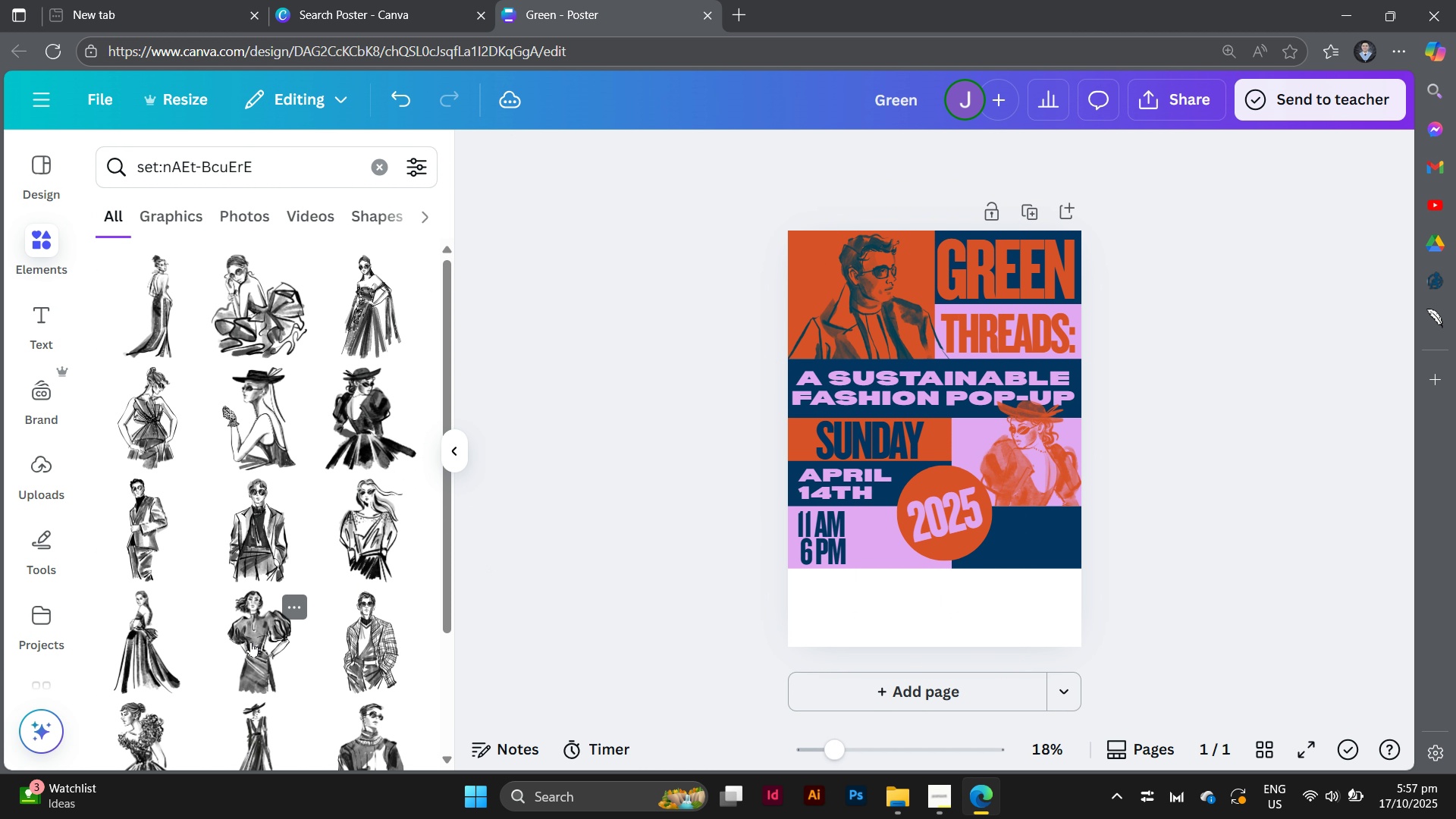 
left_click([251, 642])
 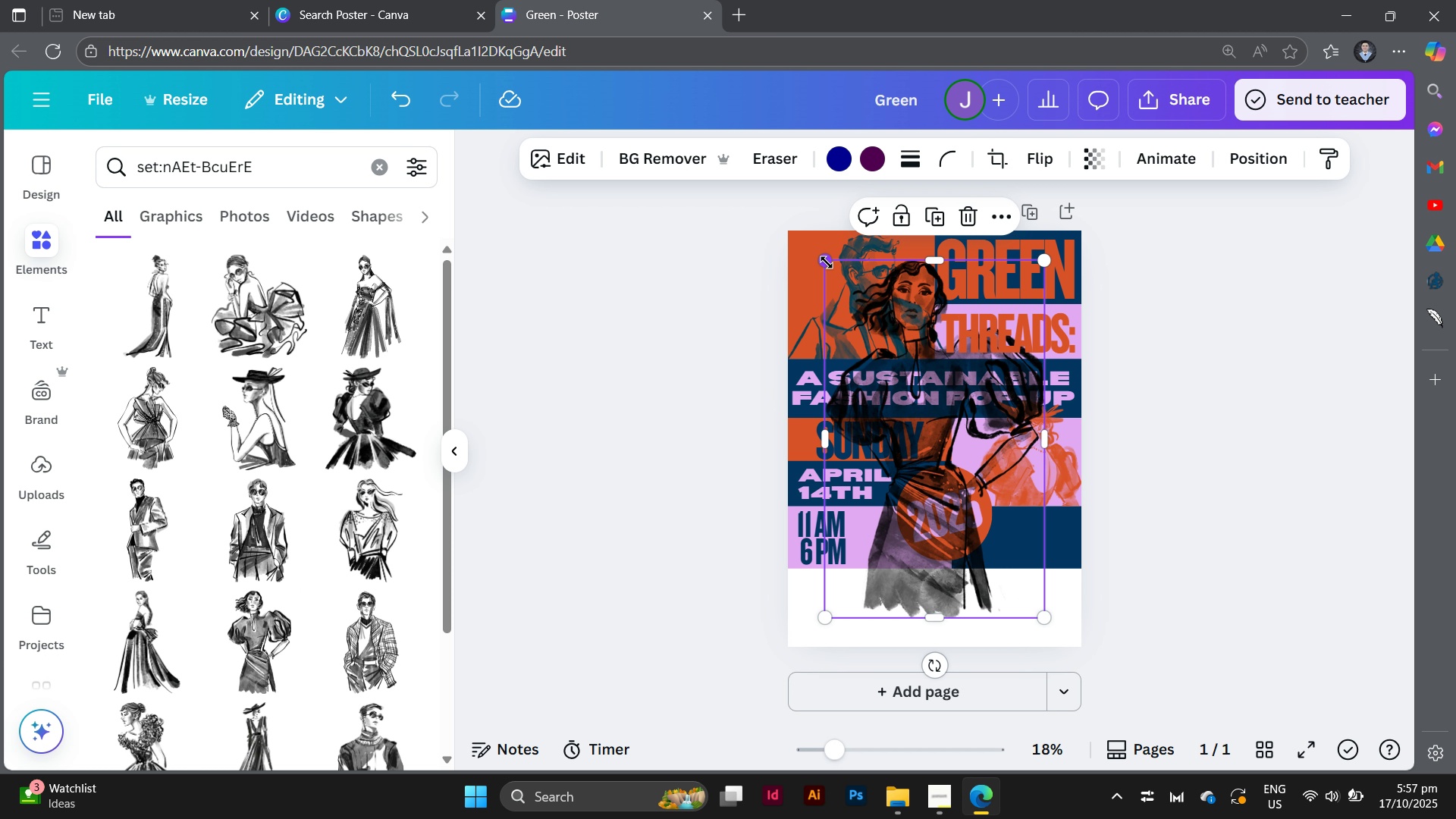 
left_click_drag(start_coordinate=[827, 266], to_coordinate=[912, 469])
 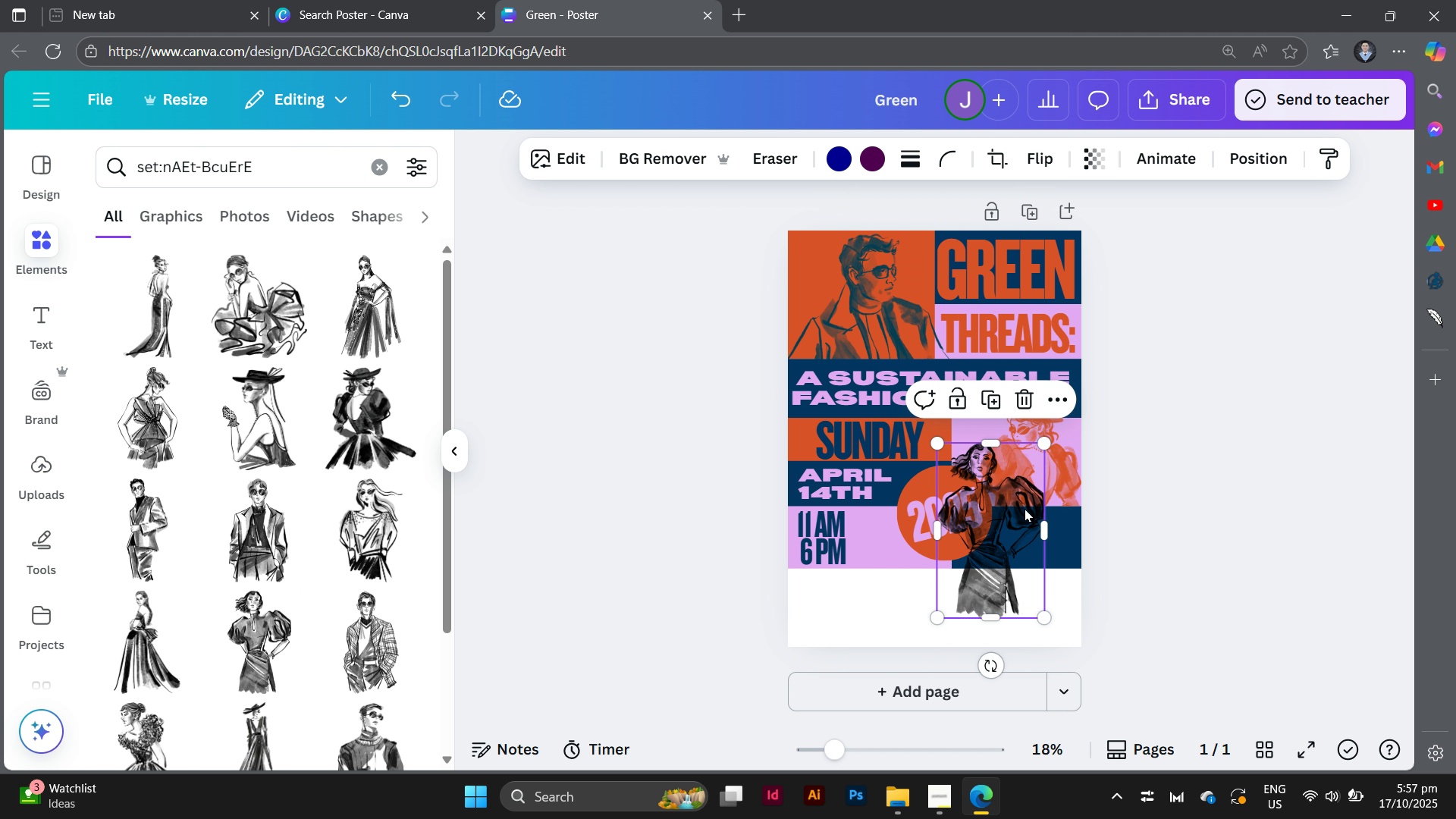 
left_click_drag(start_coordinate=[1025, 509], to_coordinate=[924, 566])
 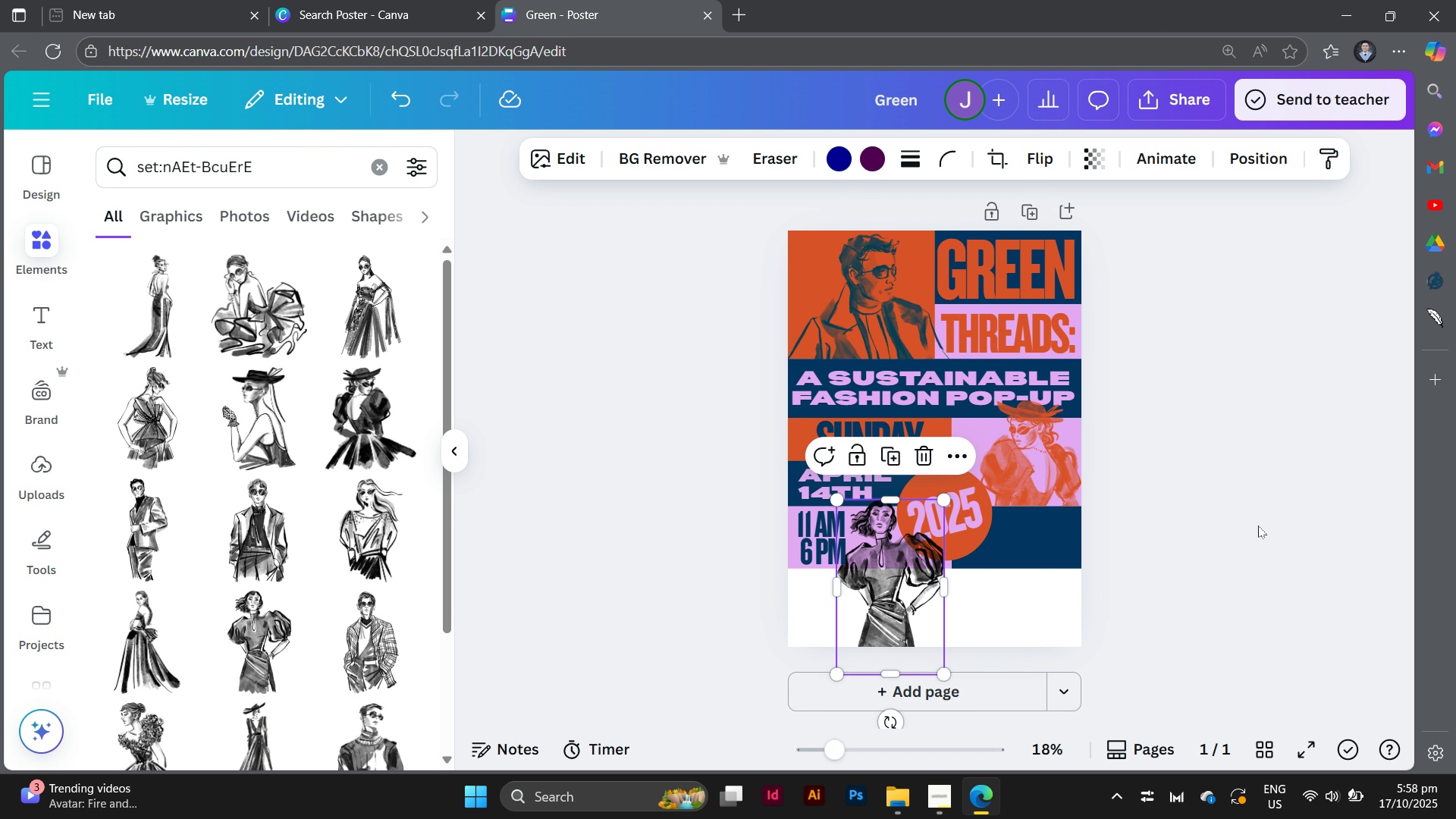 
left_click([1258, 526])
 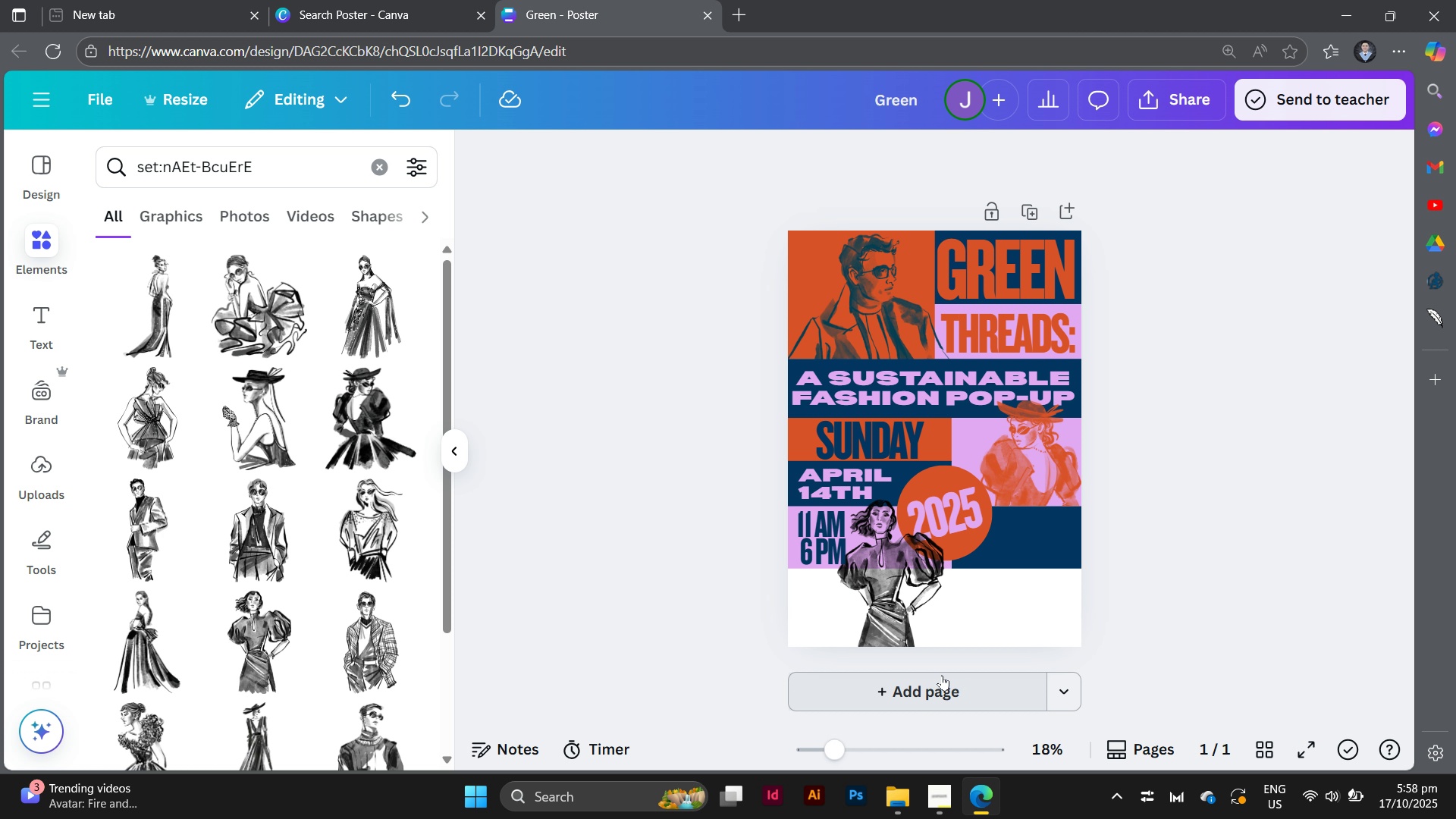 
left_click([912, 610])
 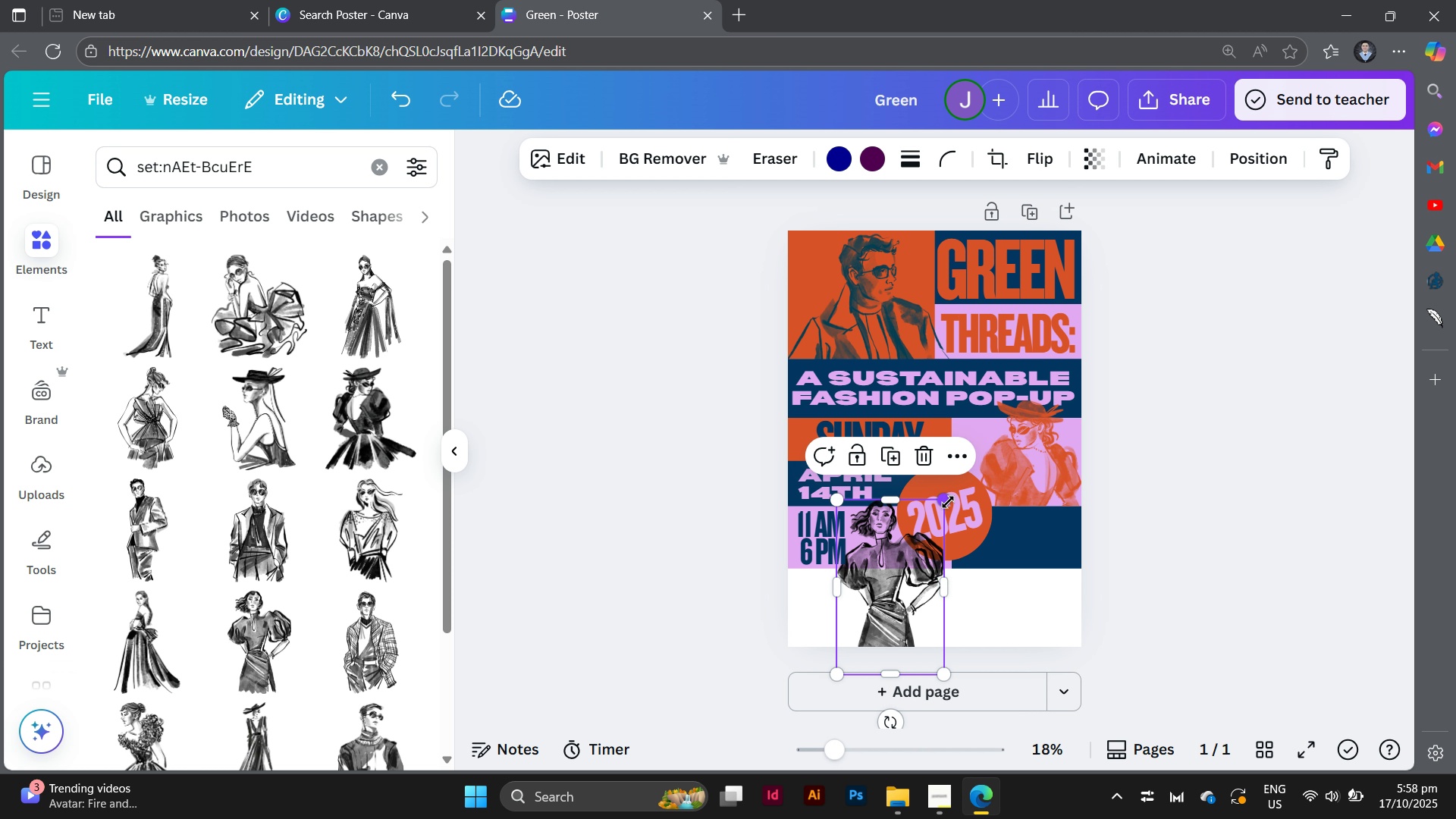 
left_click_drag(start_coordinate=[948, 502], to_coordinate=[946, 519])
 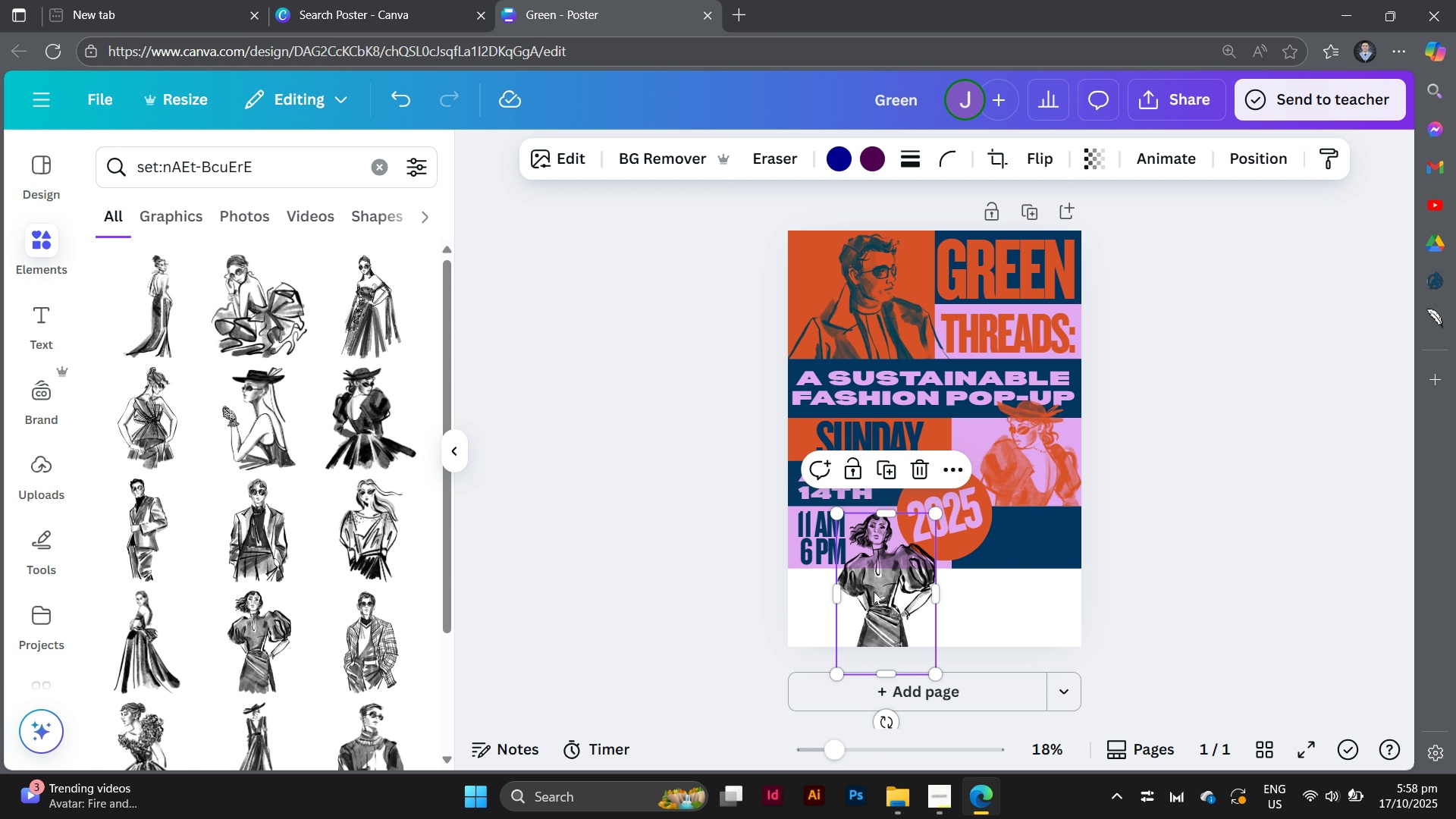 
left_click_drag(start_coordinate=[873, 592], to_coordinate=[877, 575])
 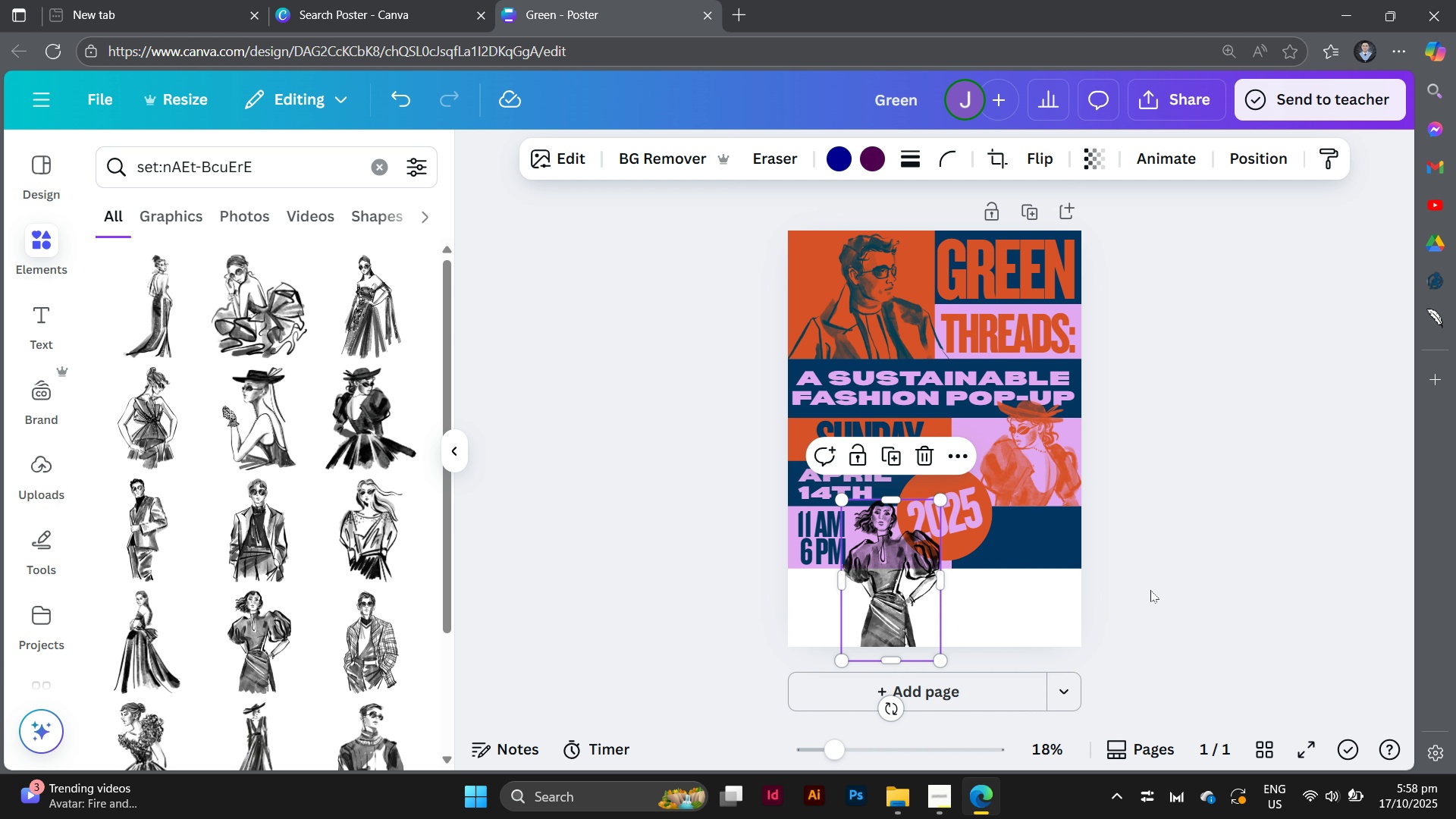 
left_click([1150, 590])
 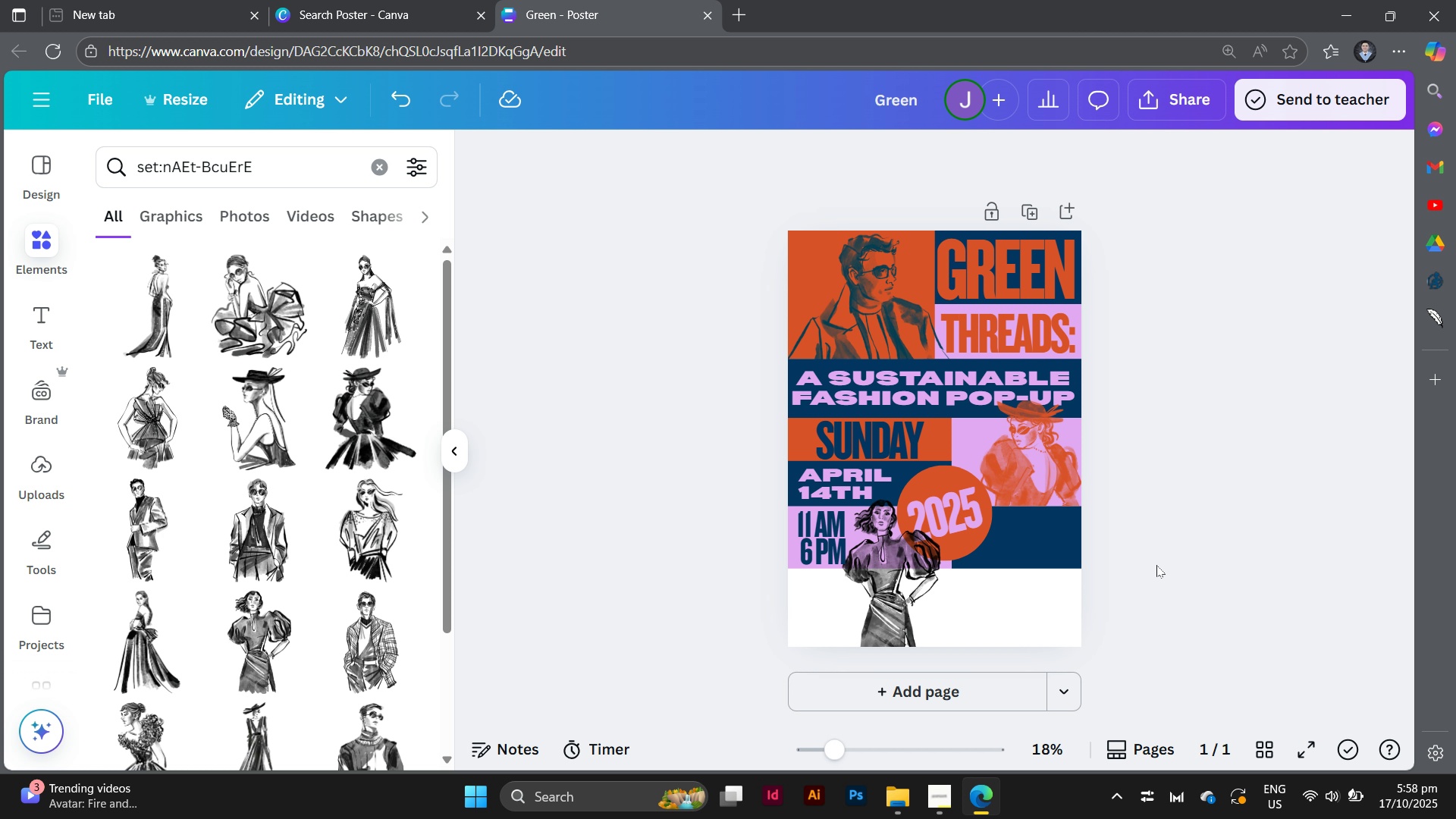 
wait(5.24)
 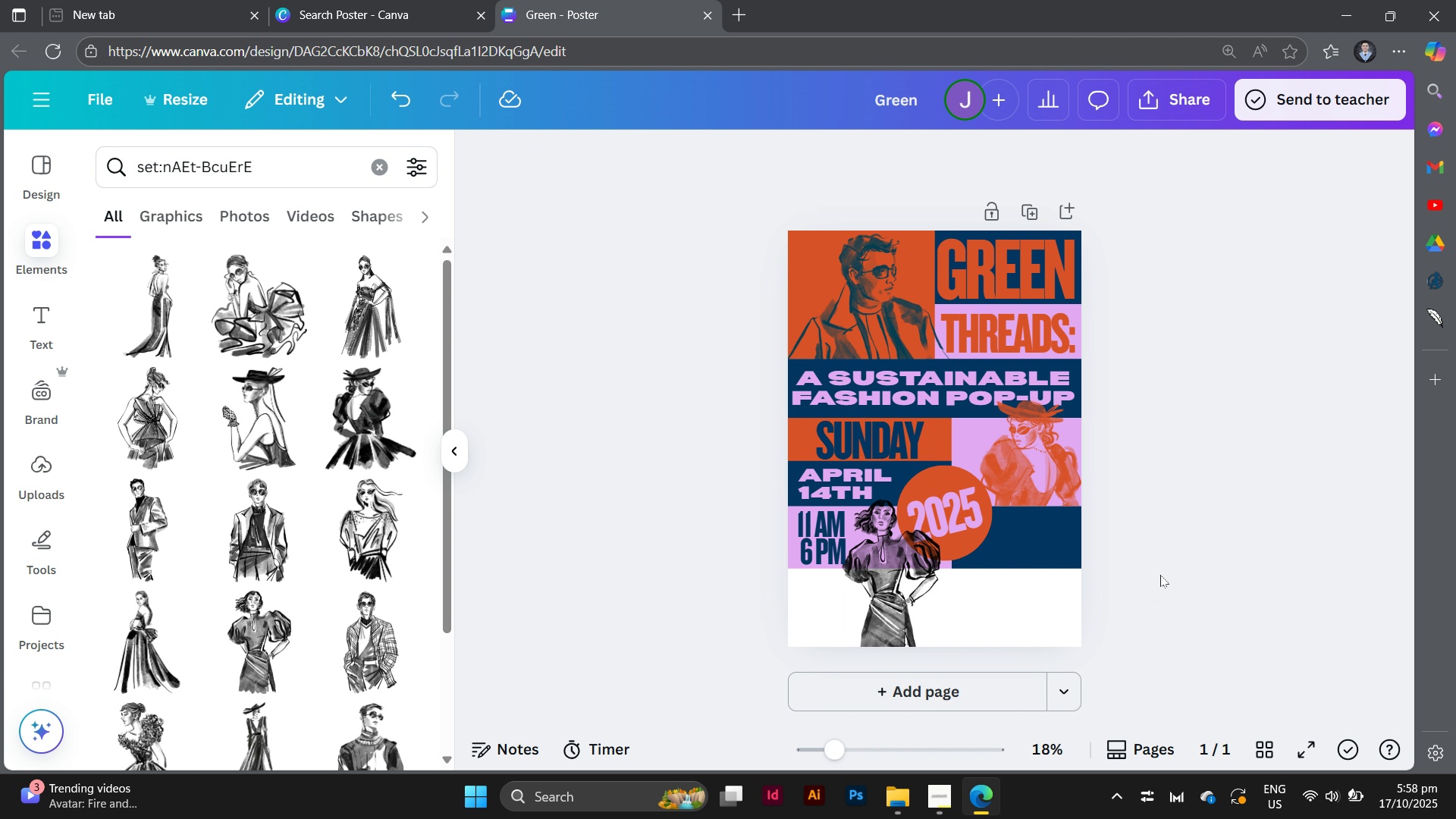 
left_click([883, 608])
 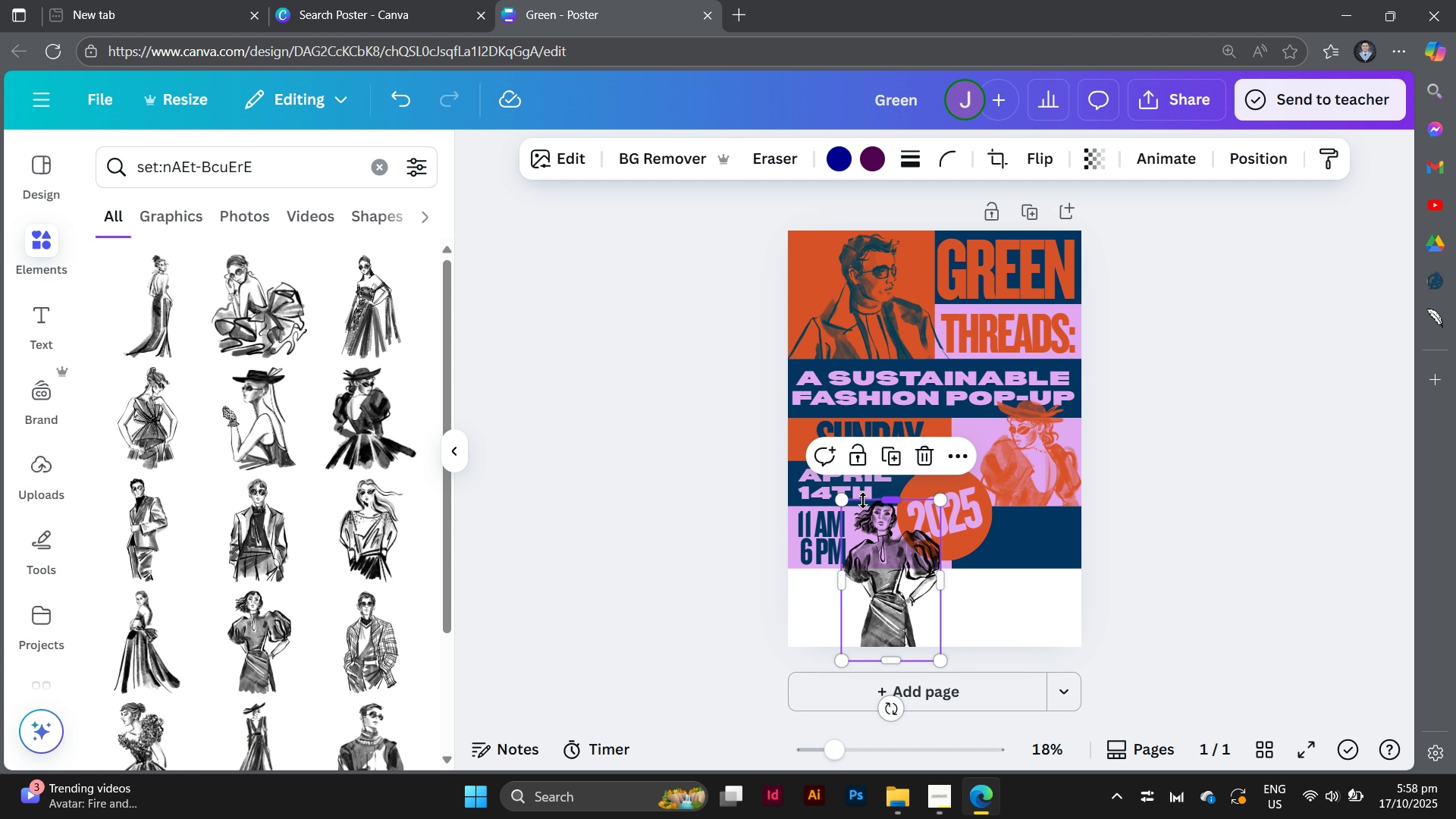 
left_click_drag(start_coordinate=[905, 555], to_coordinate=[903, 563])
 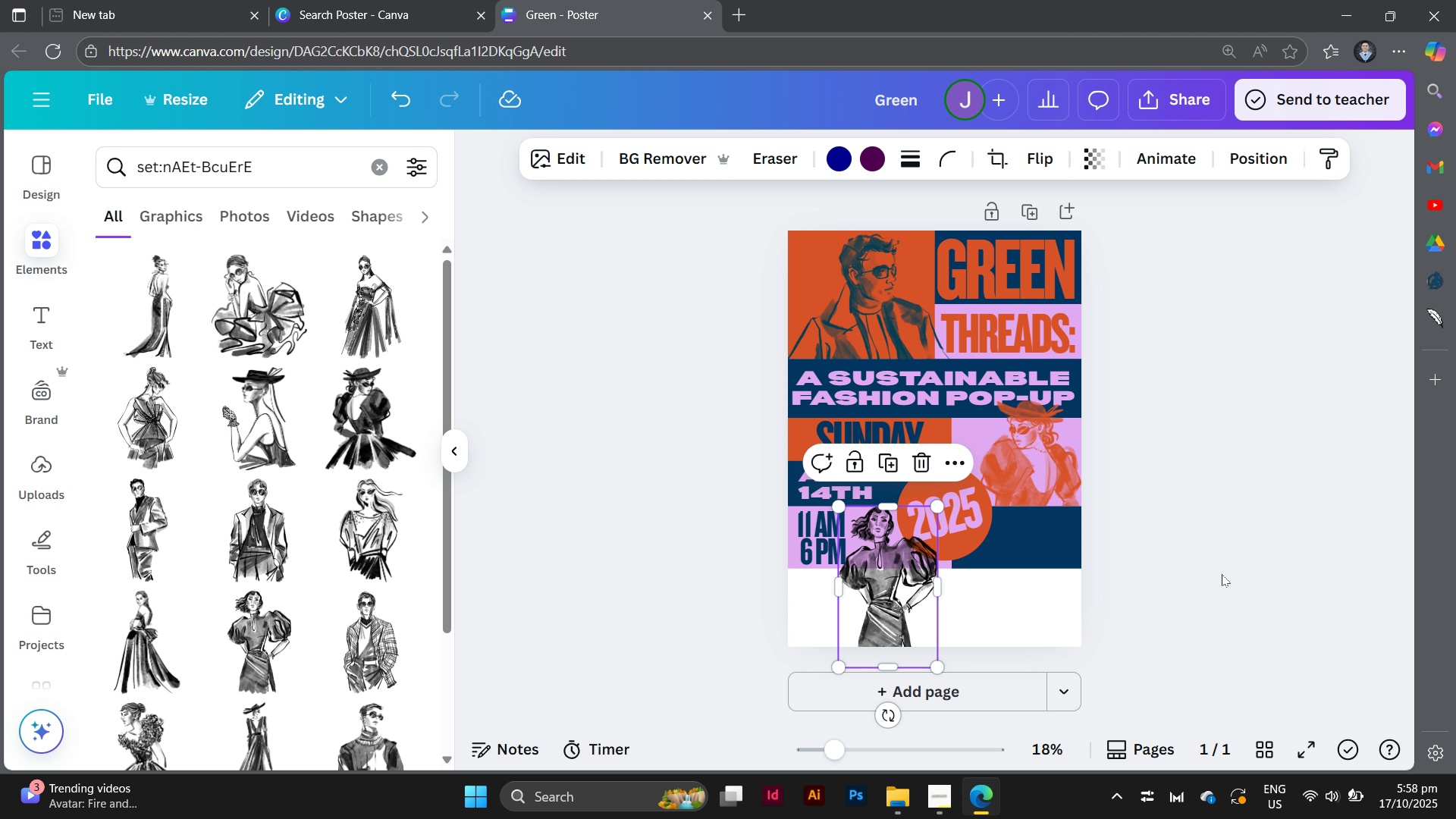 
left_click([1222, 574])
 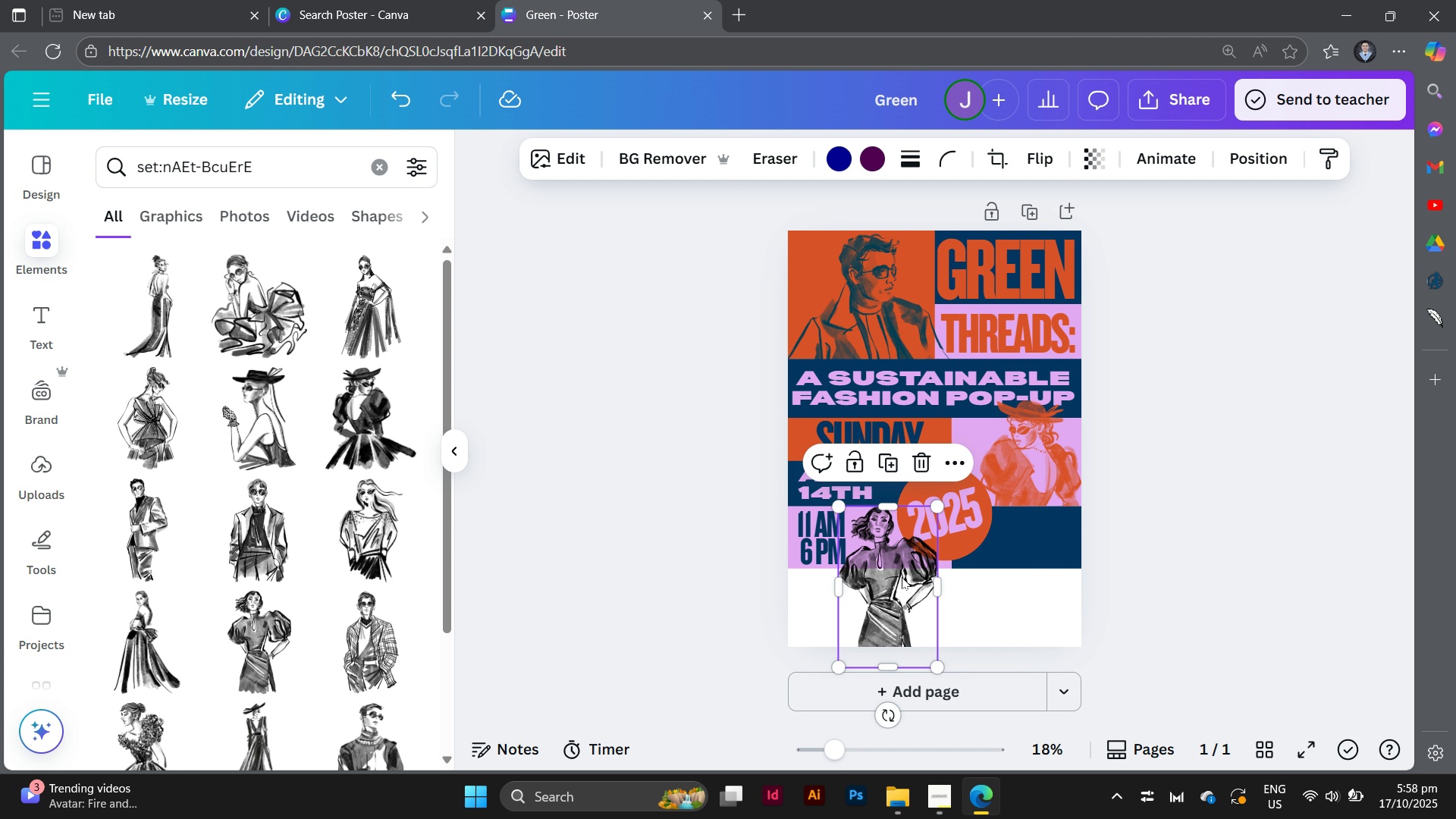 
left_click([902, 577])
 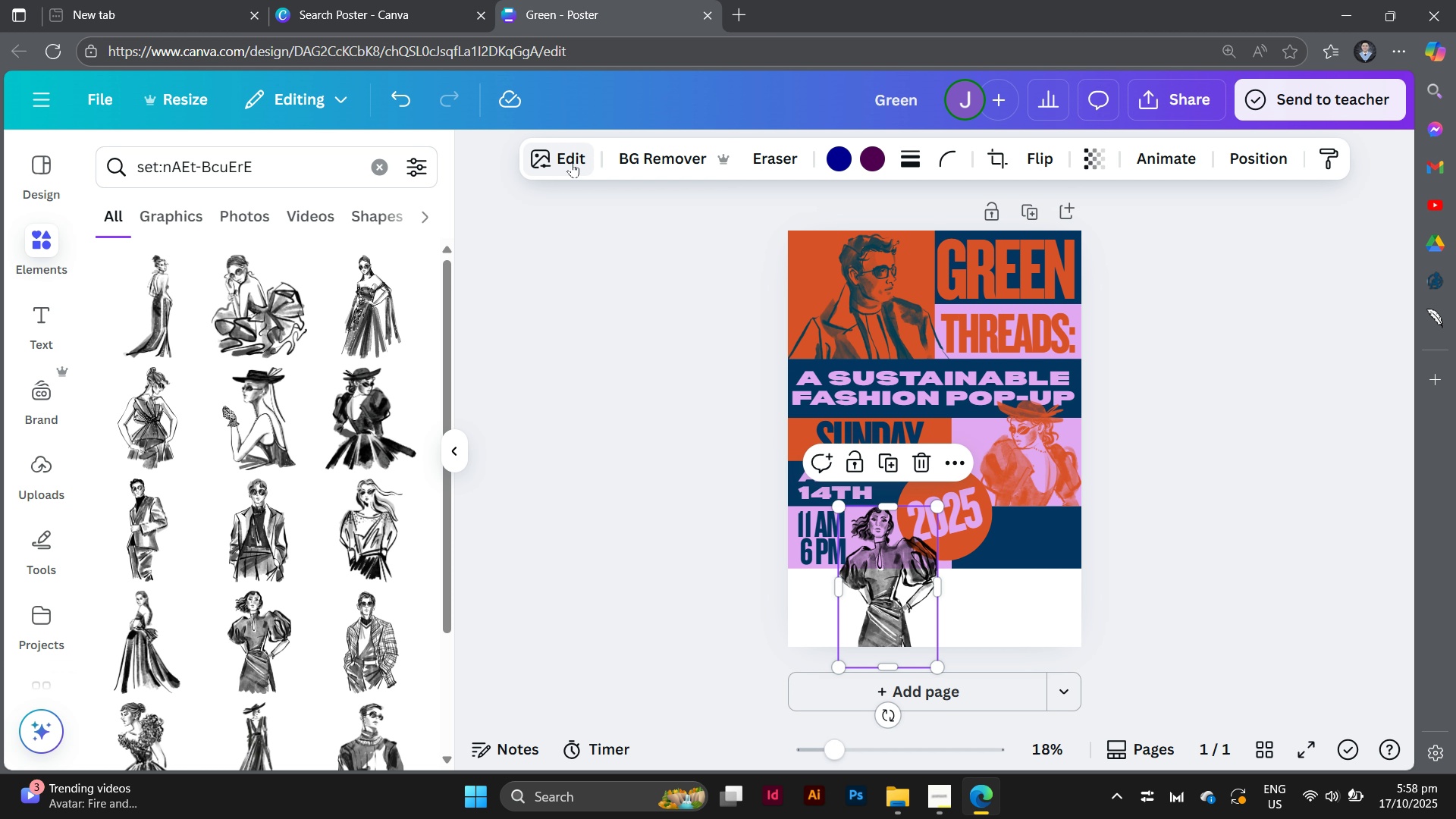 
left_click([572, 162])